 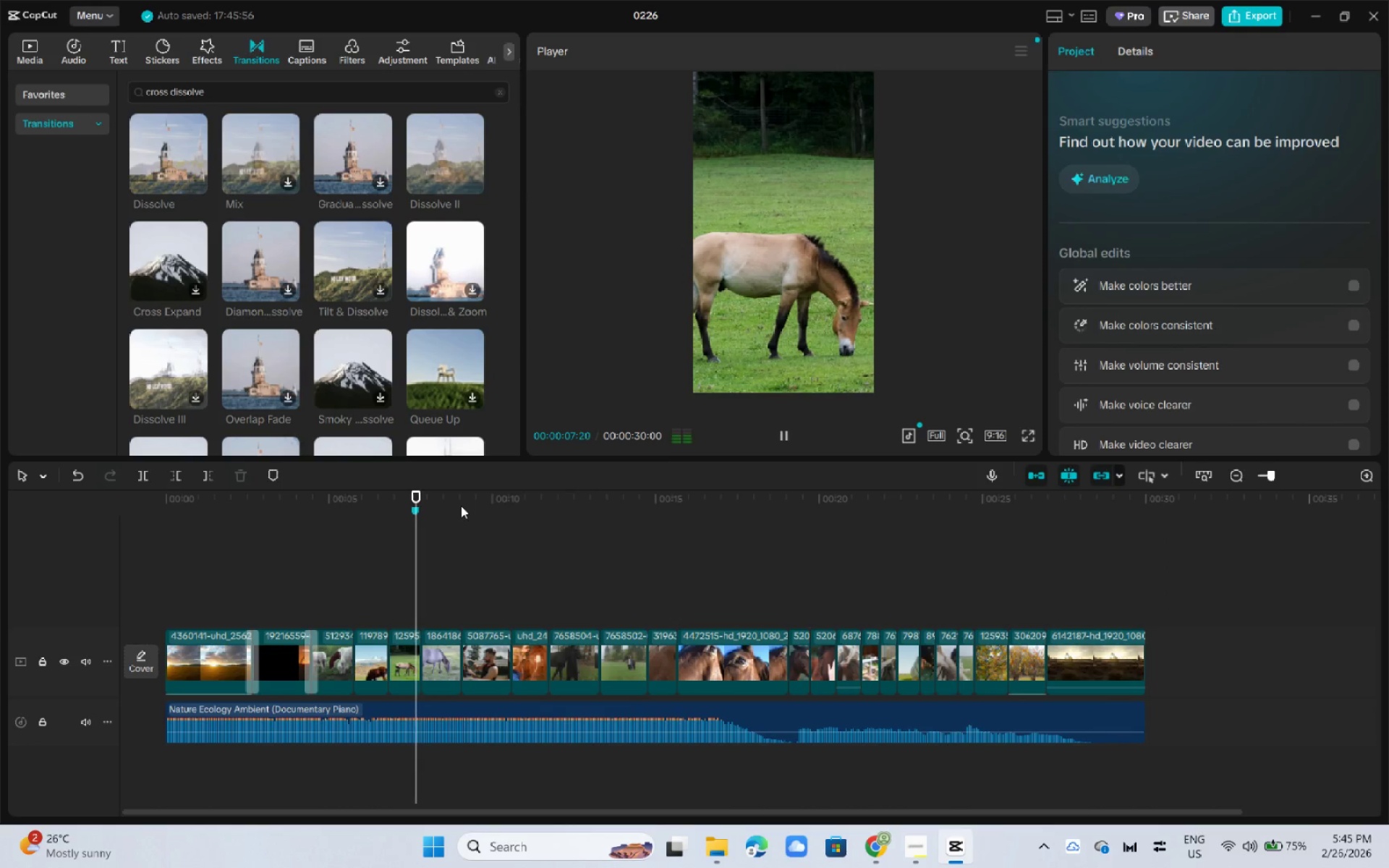 
key(Space)
 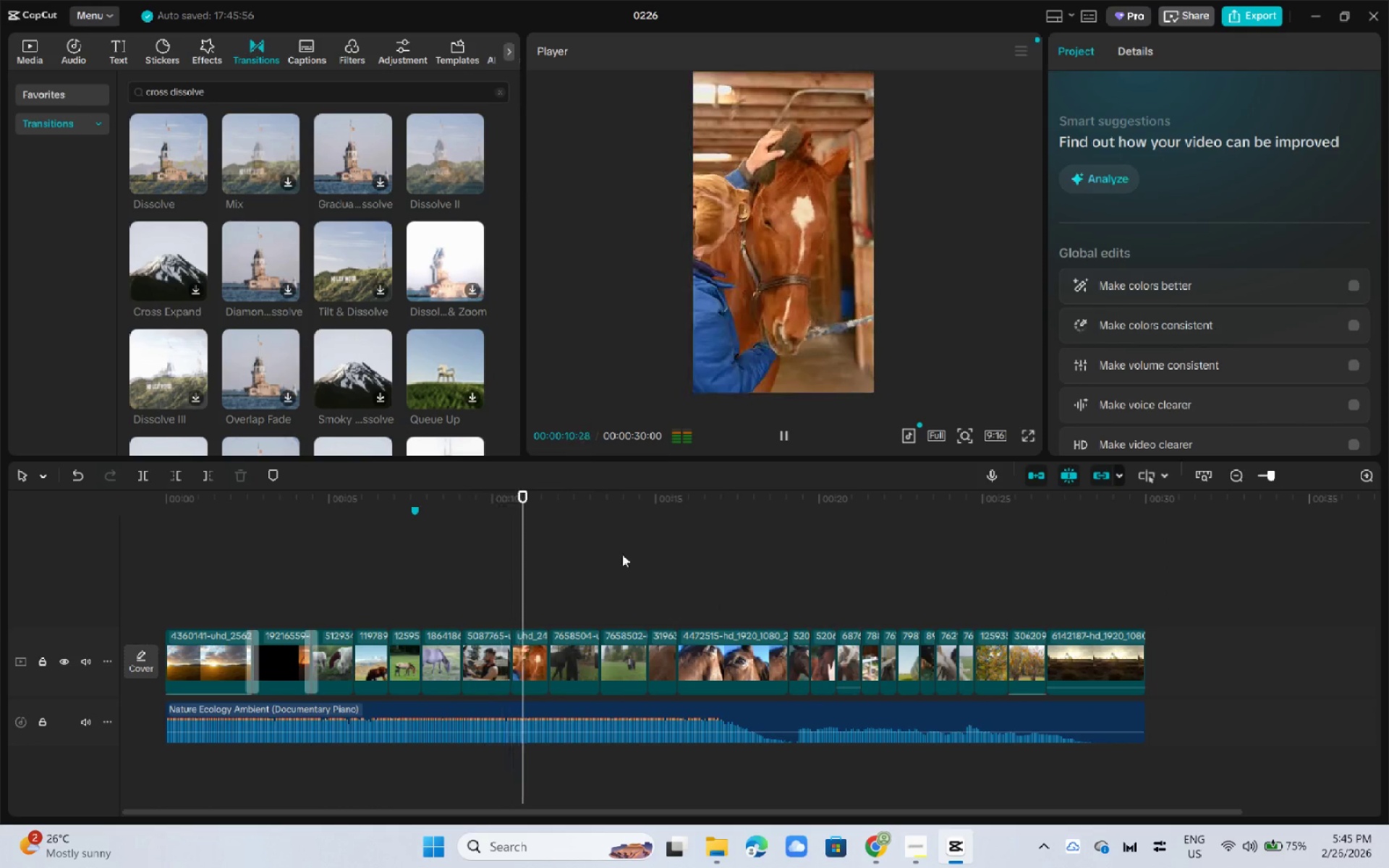 
left_click_drag(start_coordinate=[251, 90], to_coordinate=[0, 61])
 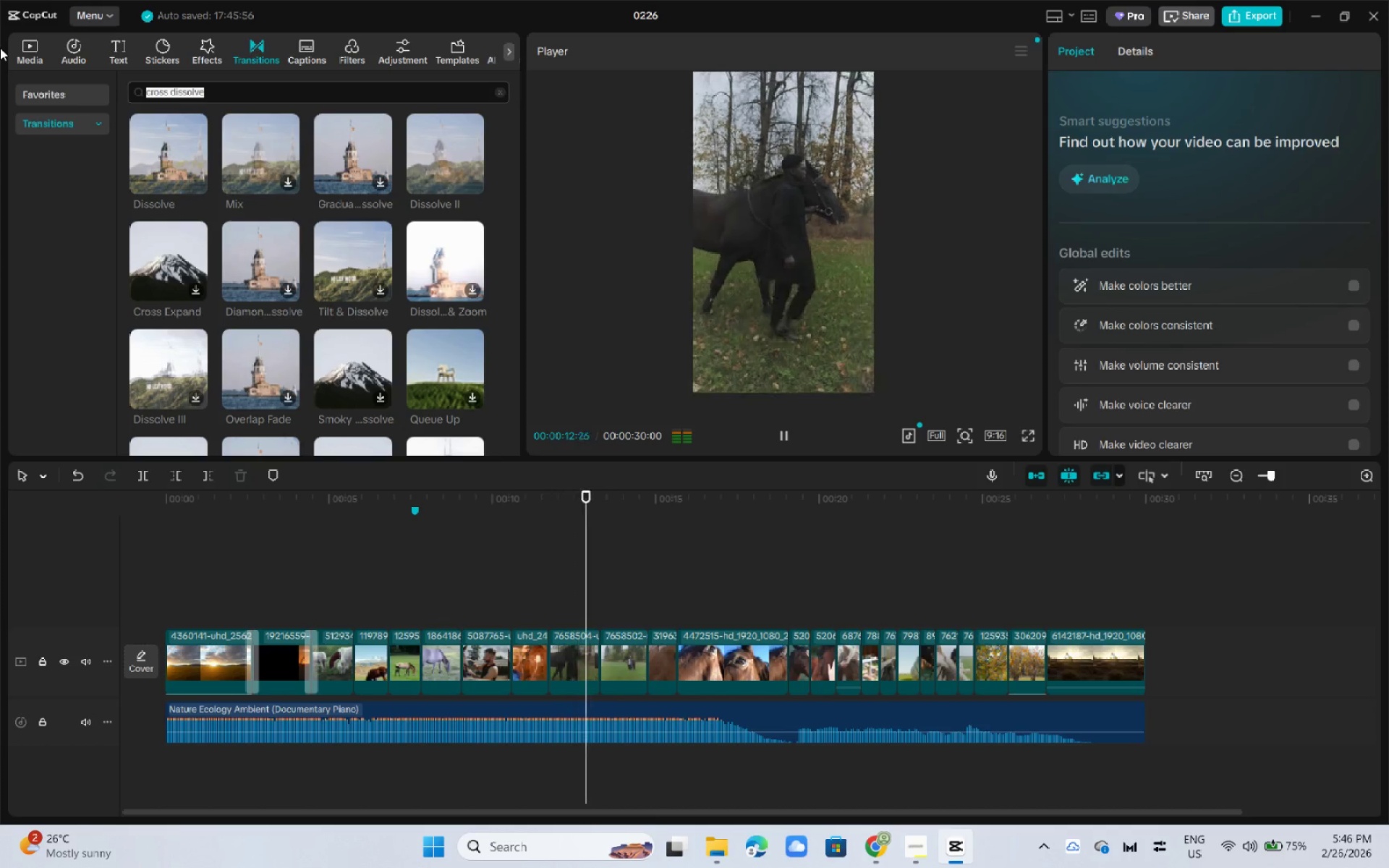 
type(py)
key(Backspace)
type(ull in)
 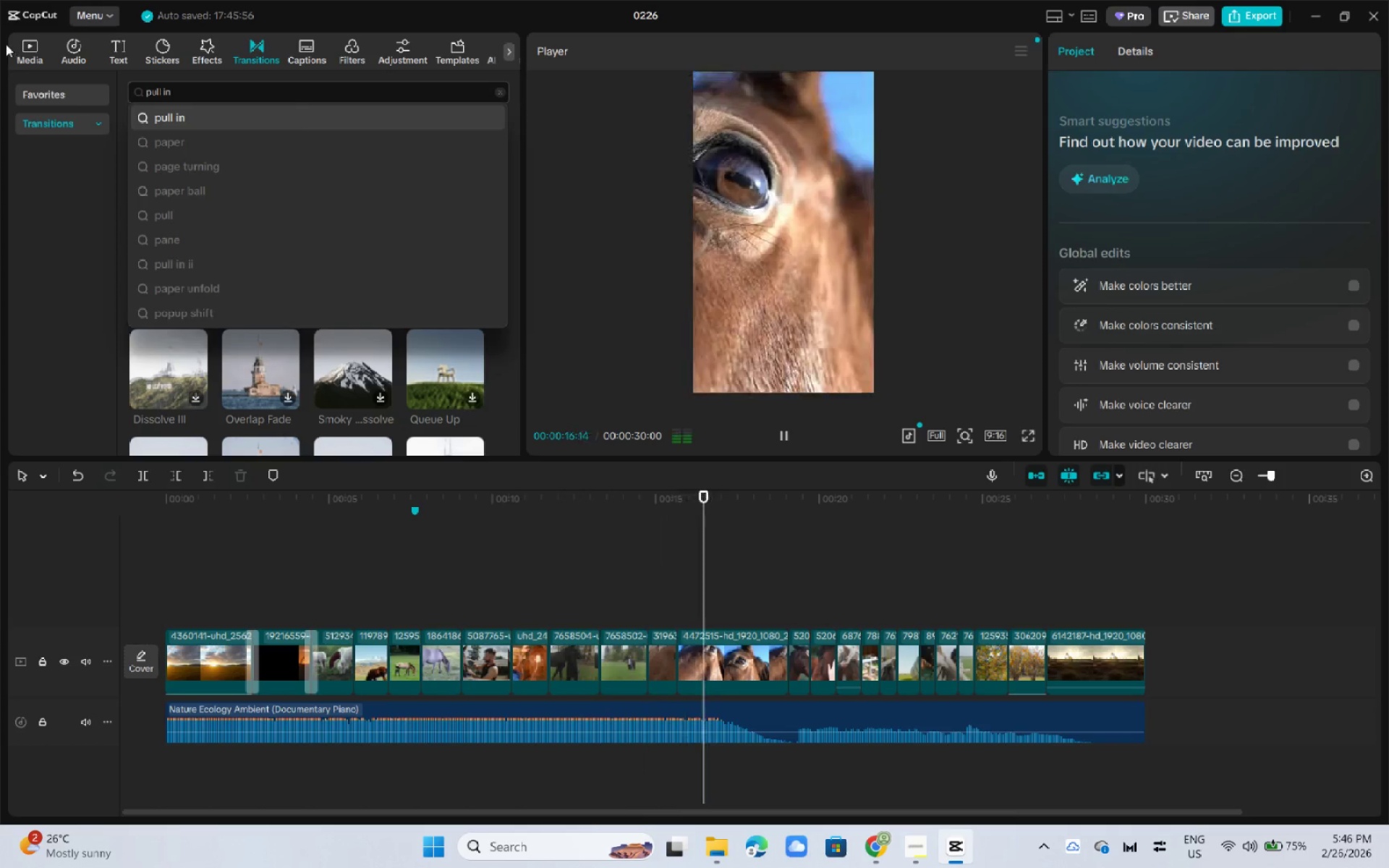 
key(Enter)
 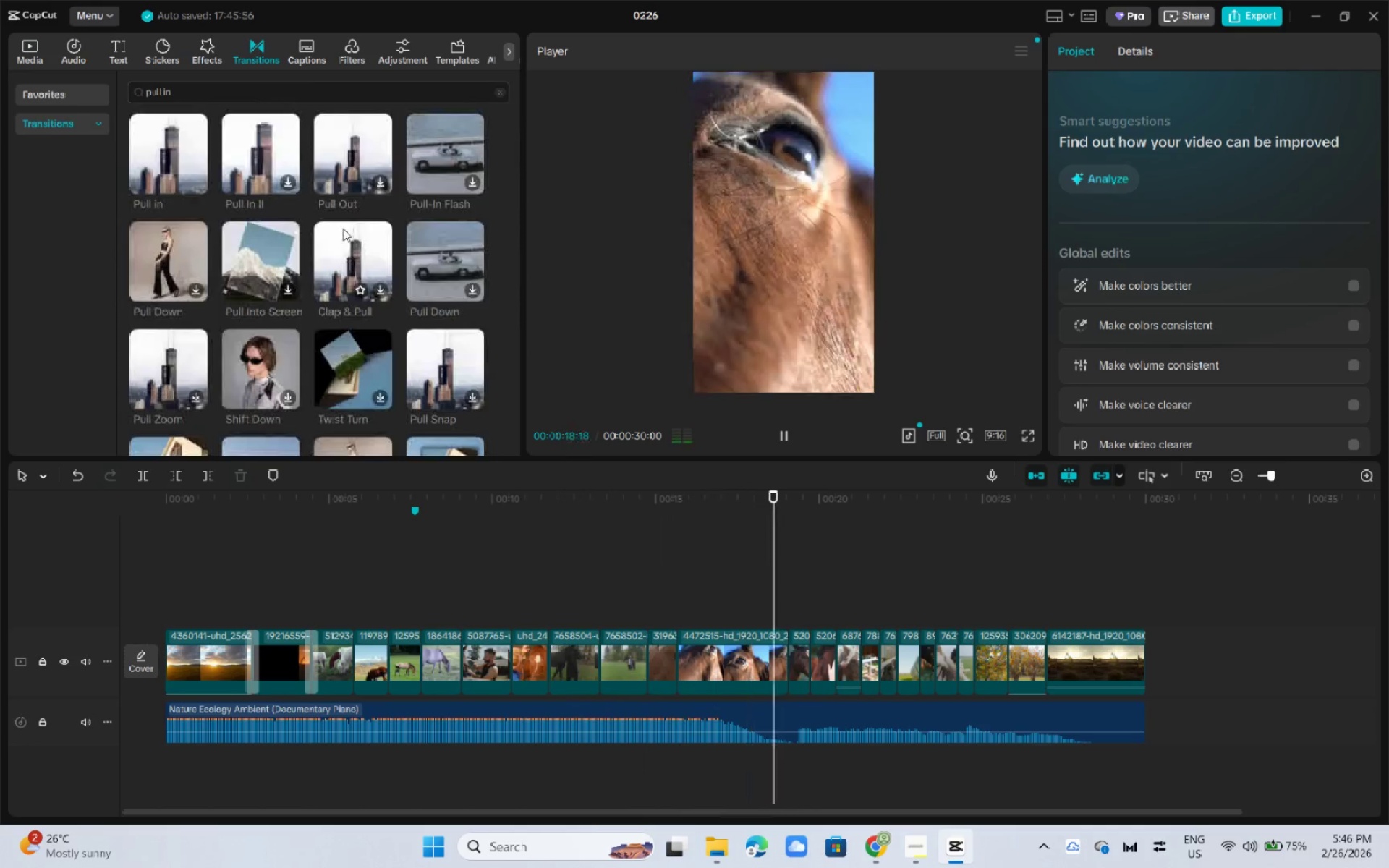 
left_click_drag(start_coordinate=[182, 148], to_coordinate=[676, 651])
 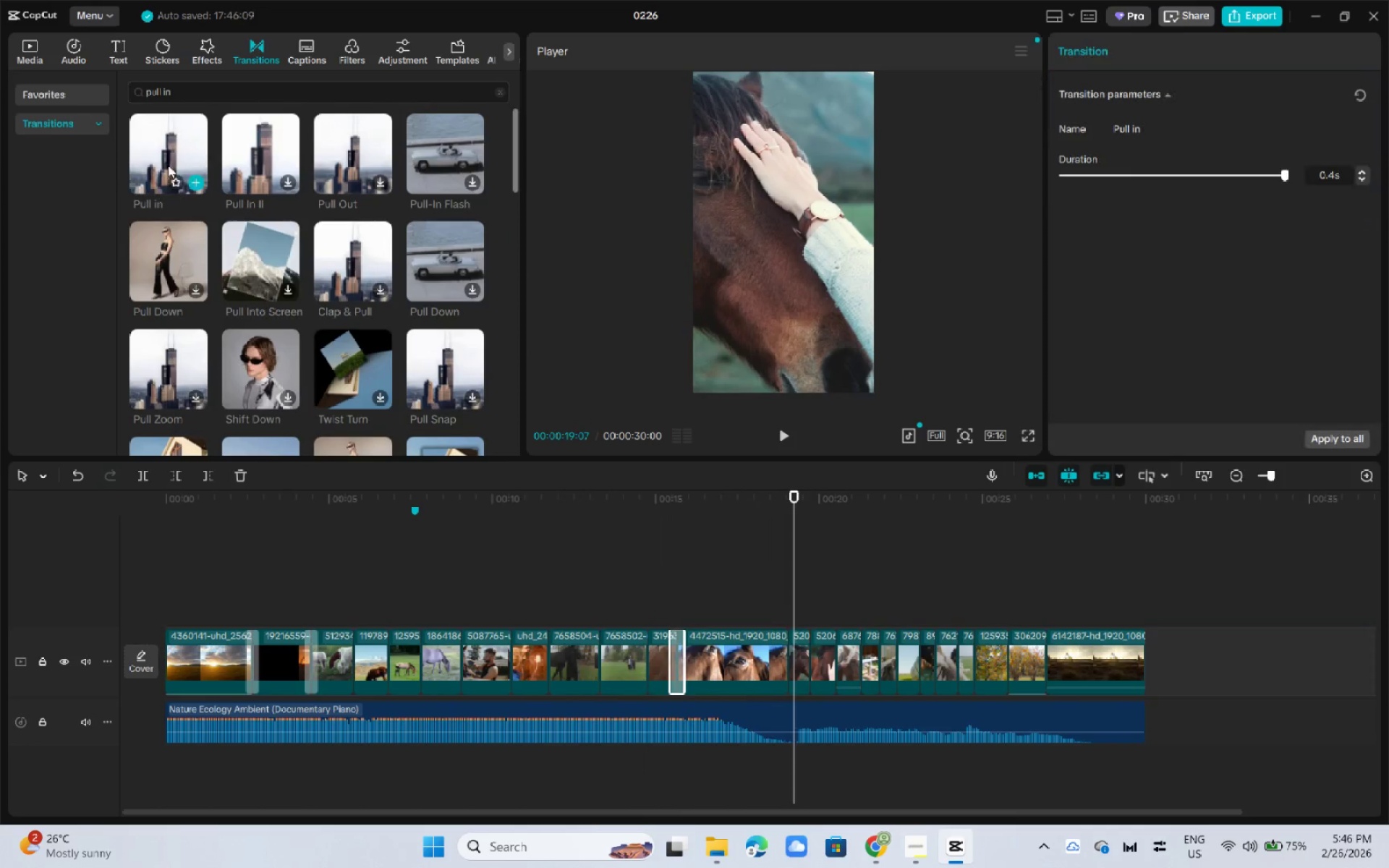 
left_click_drag(start_coordinate=[166, 161], to_coordinate=[785, 663])
 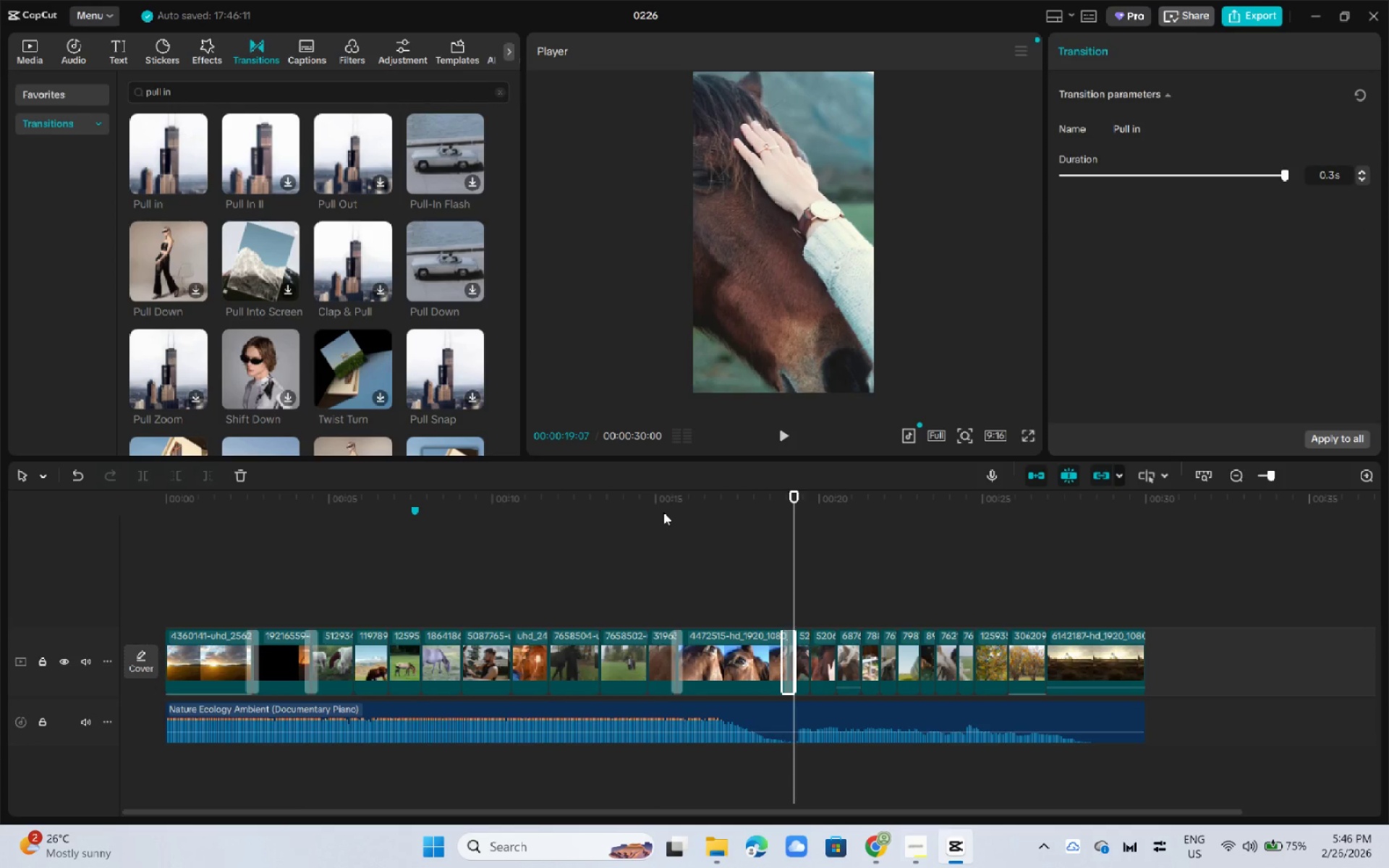 
left_click([655, 507])
 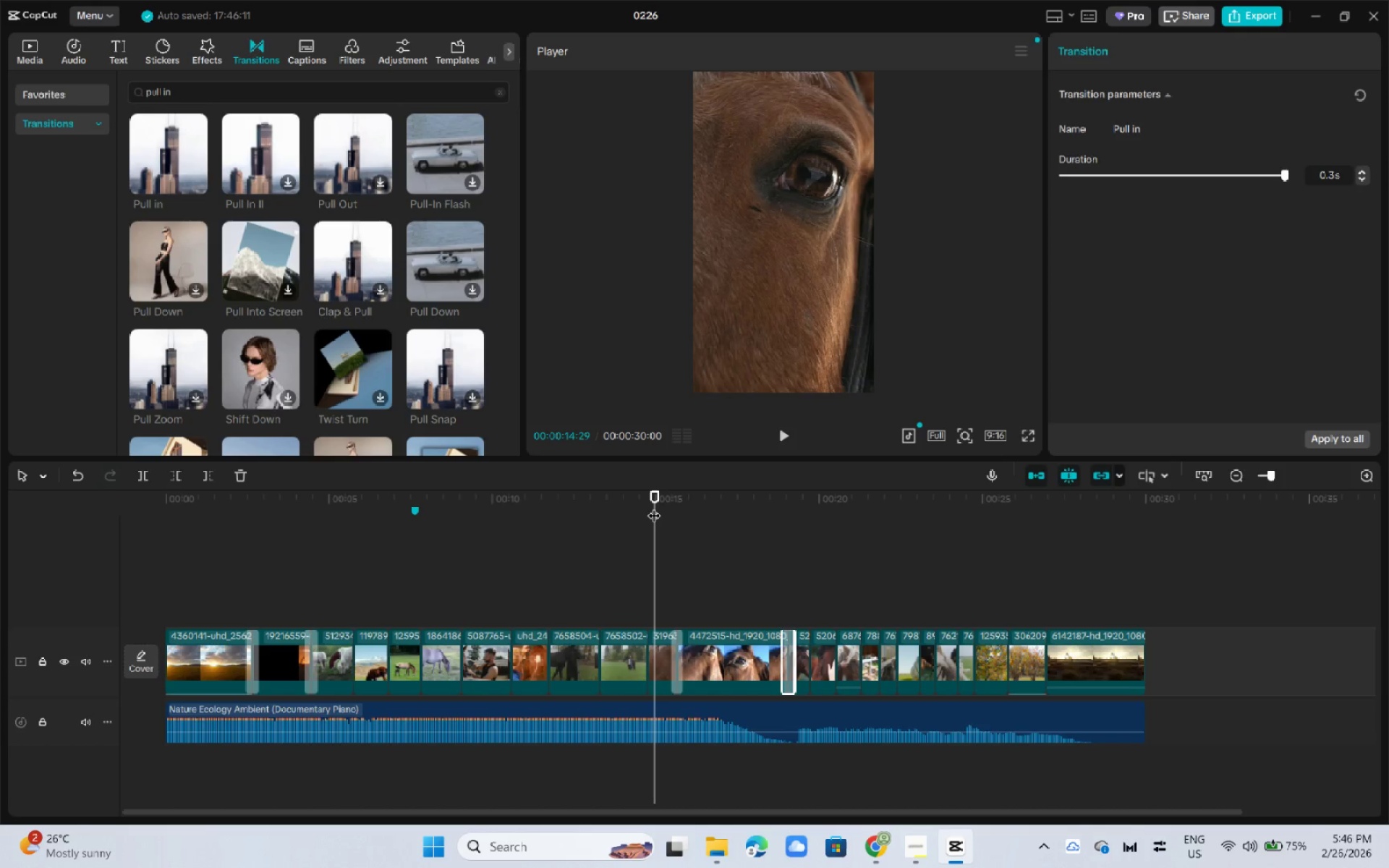 
key(Space)
 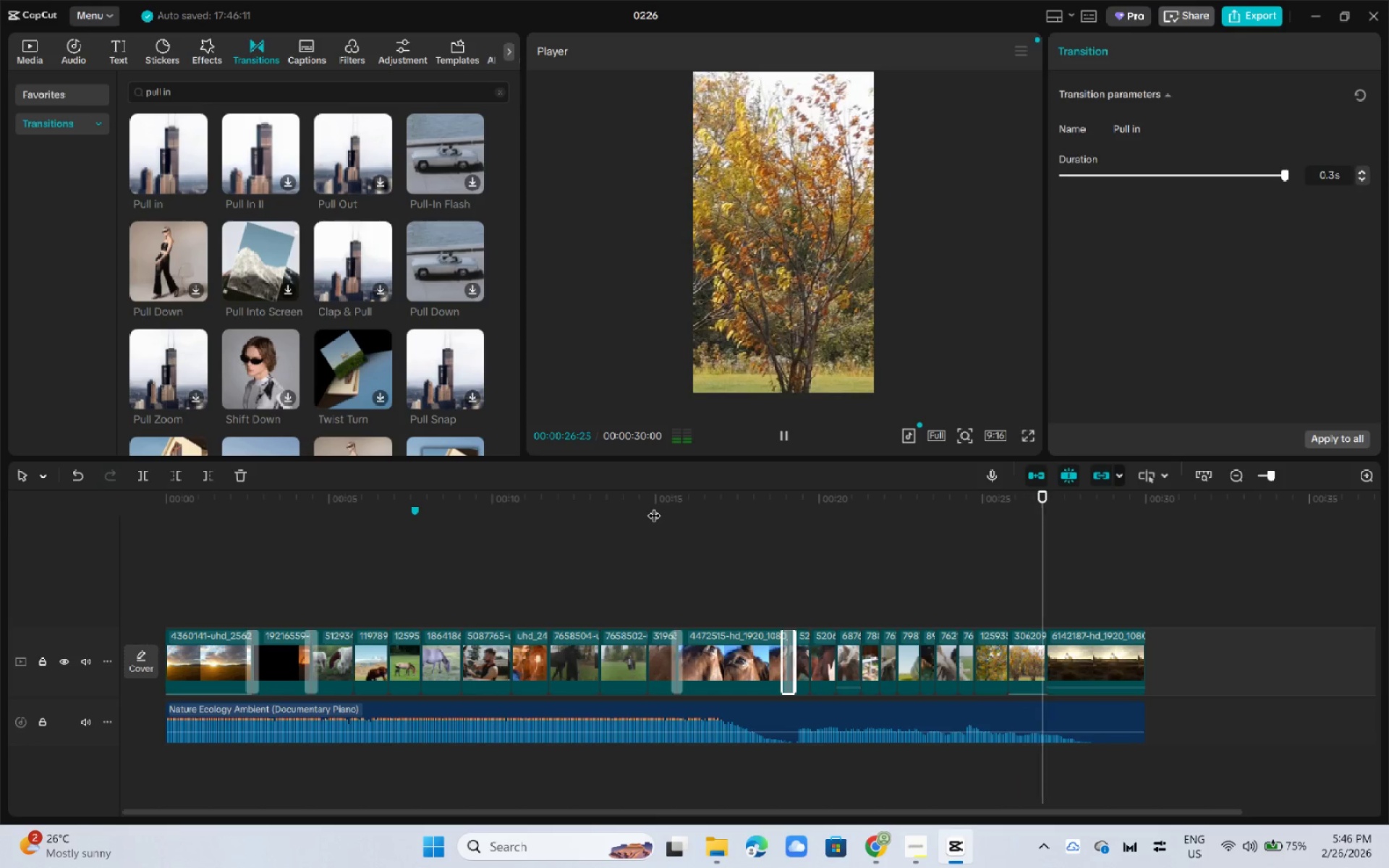 
wait(16.92)
 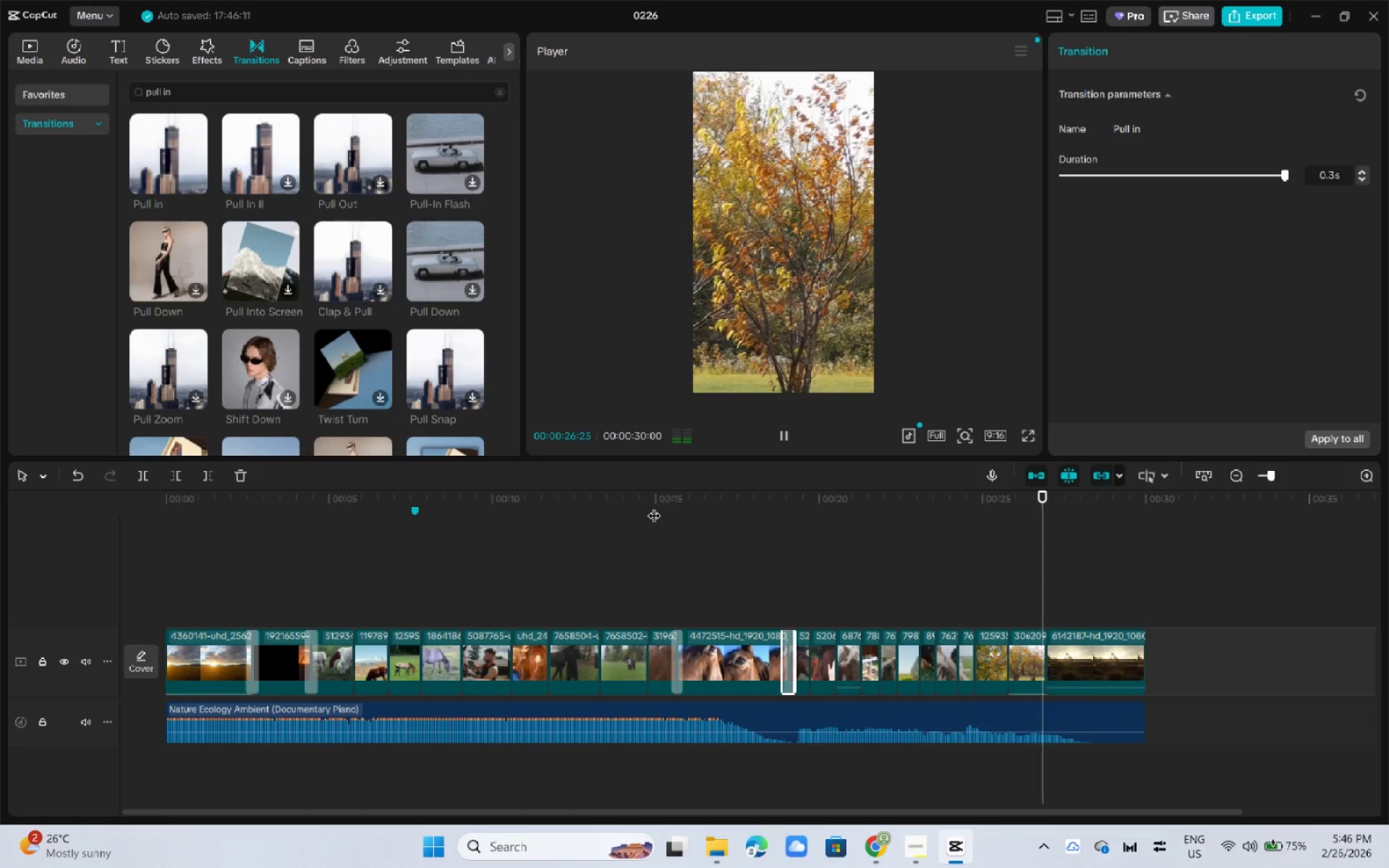 
left_click([123, 49])
 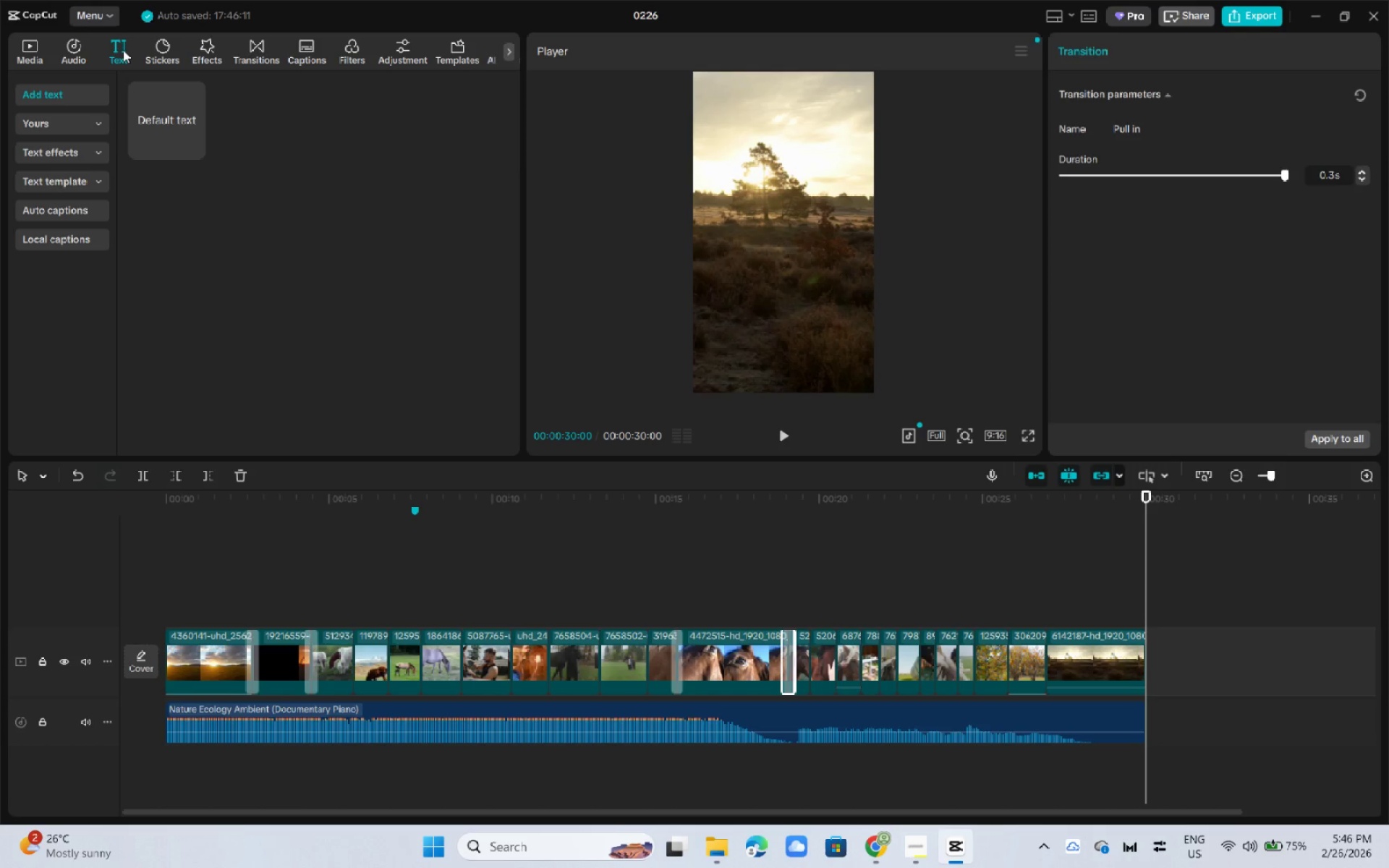 
wait(19.48)
 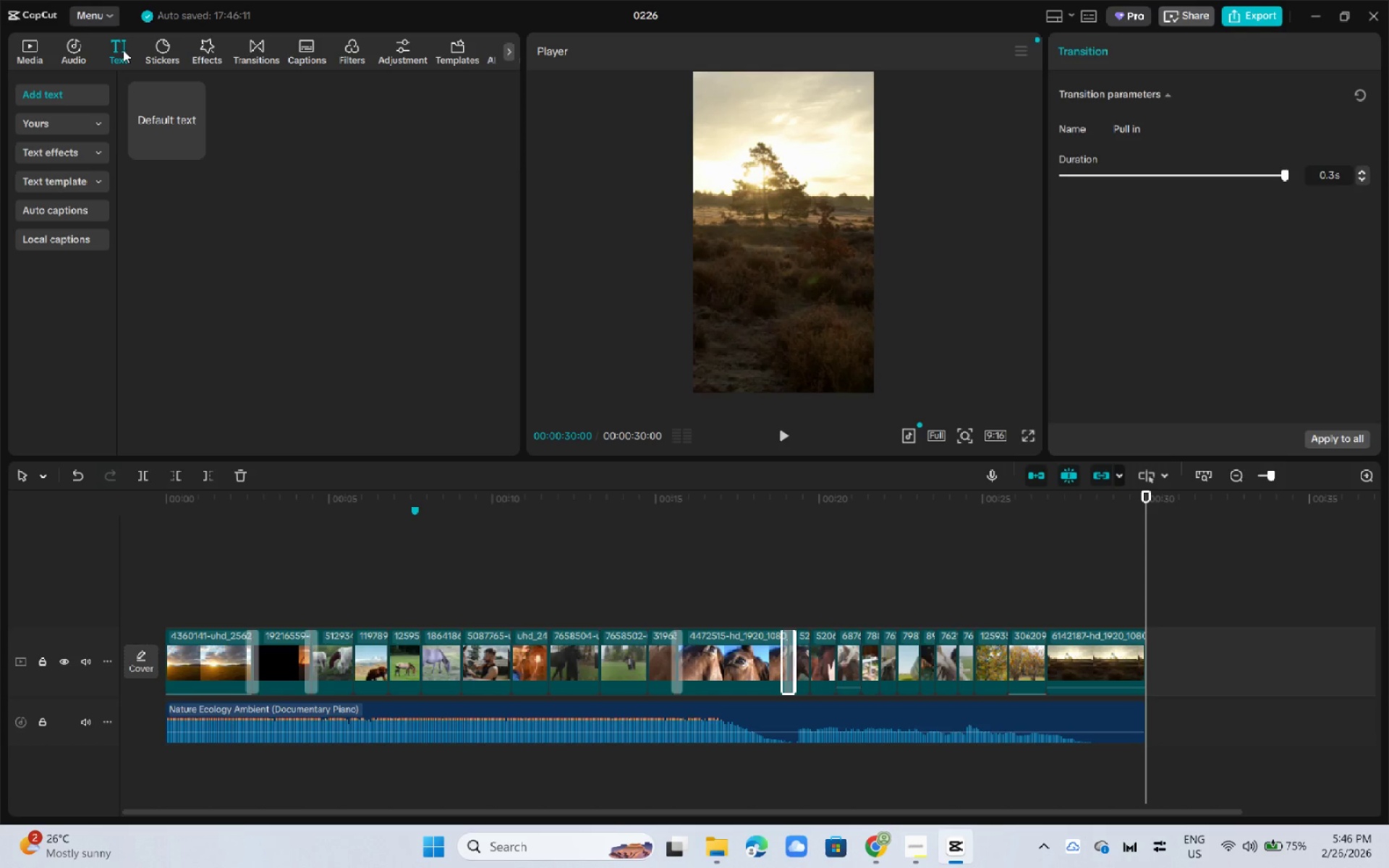 
left_click_drag(start_coordinate=[136, 96], to_coordinate=[179, 607])
 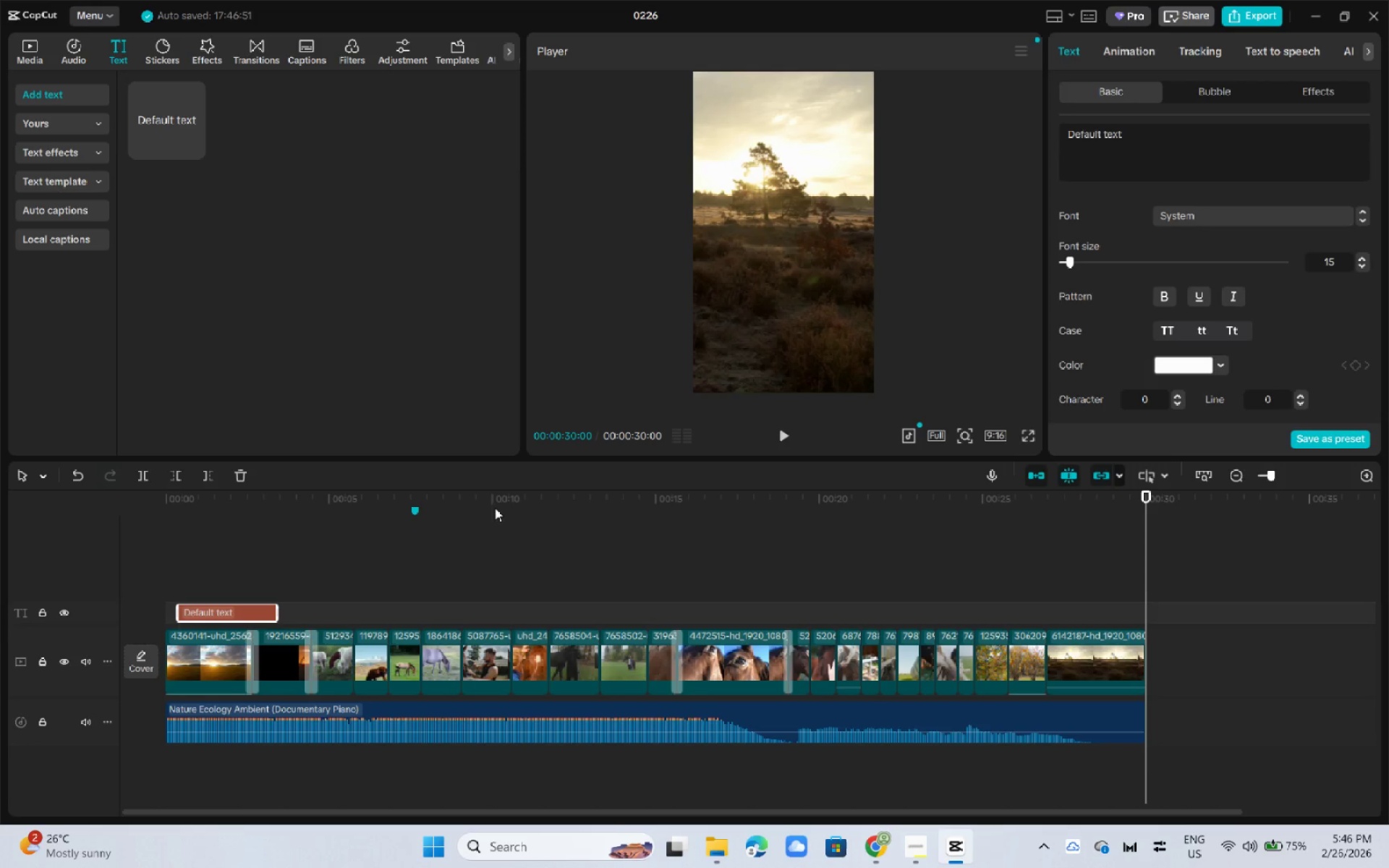 
left_click([195, 515])
 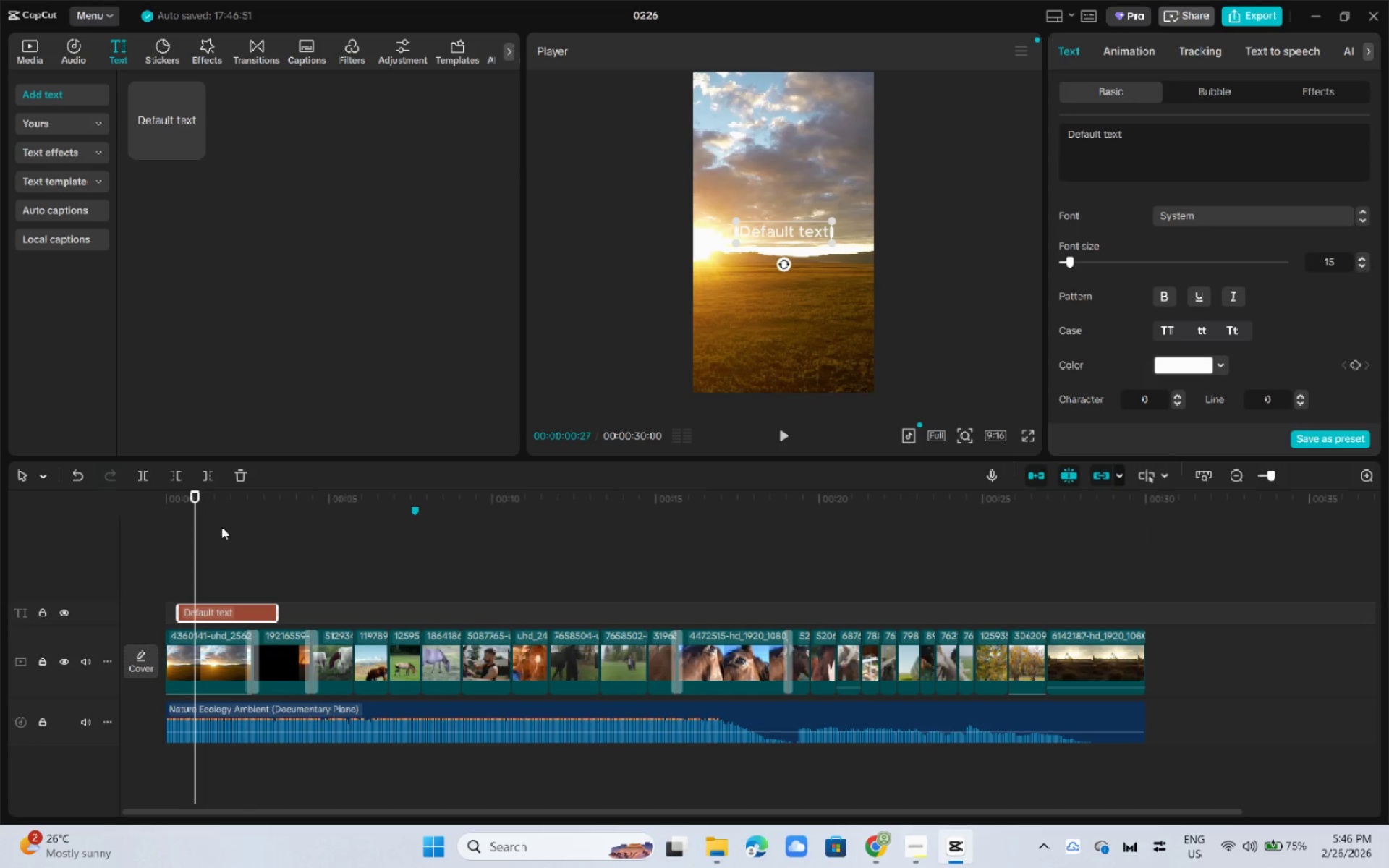 
left_click([217, 515])
 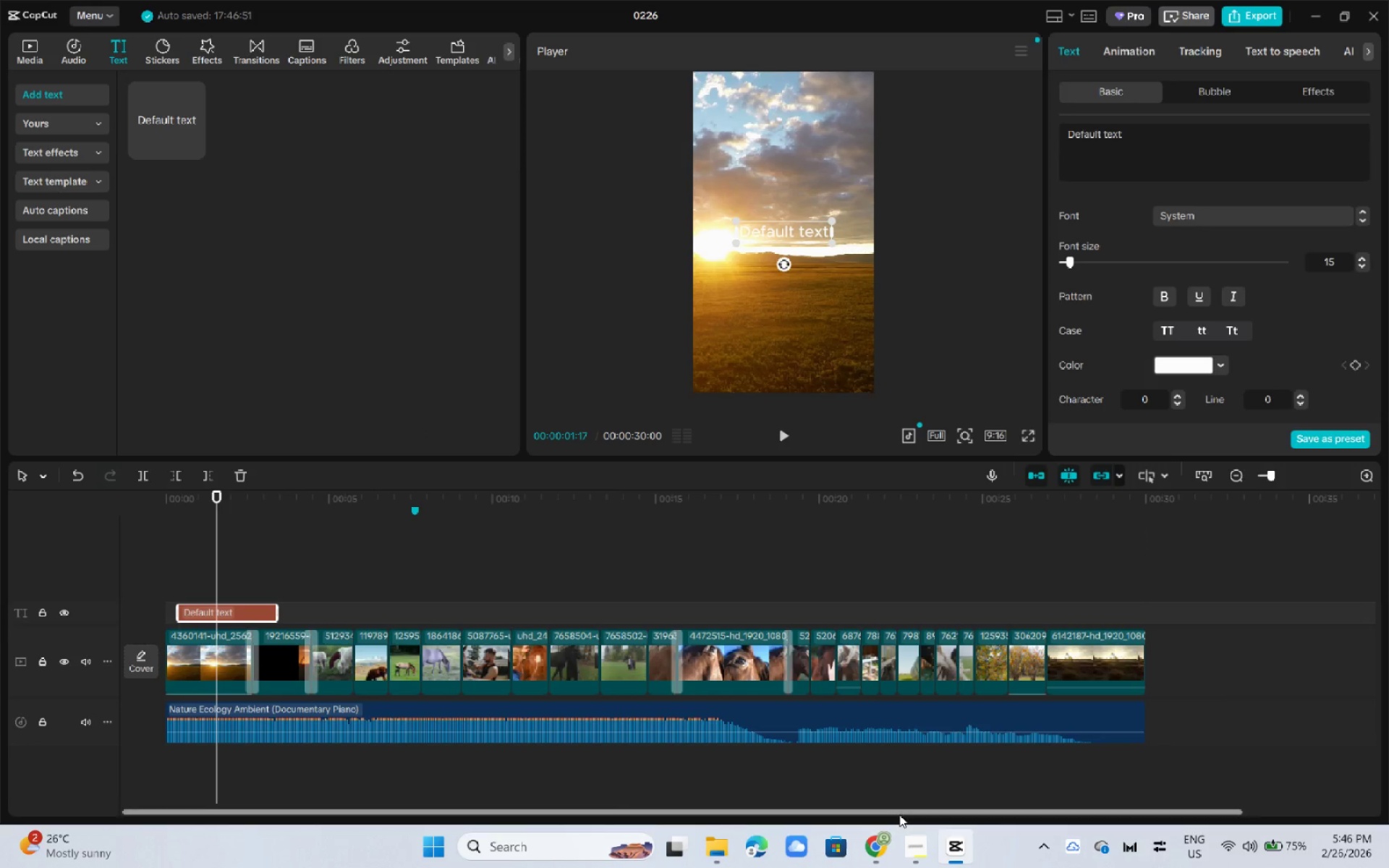 
left_click([924, 851])